 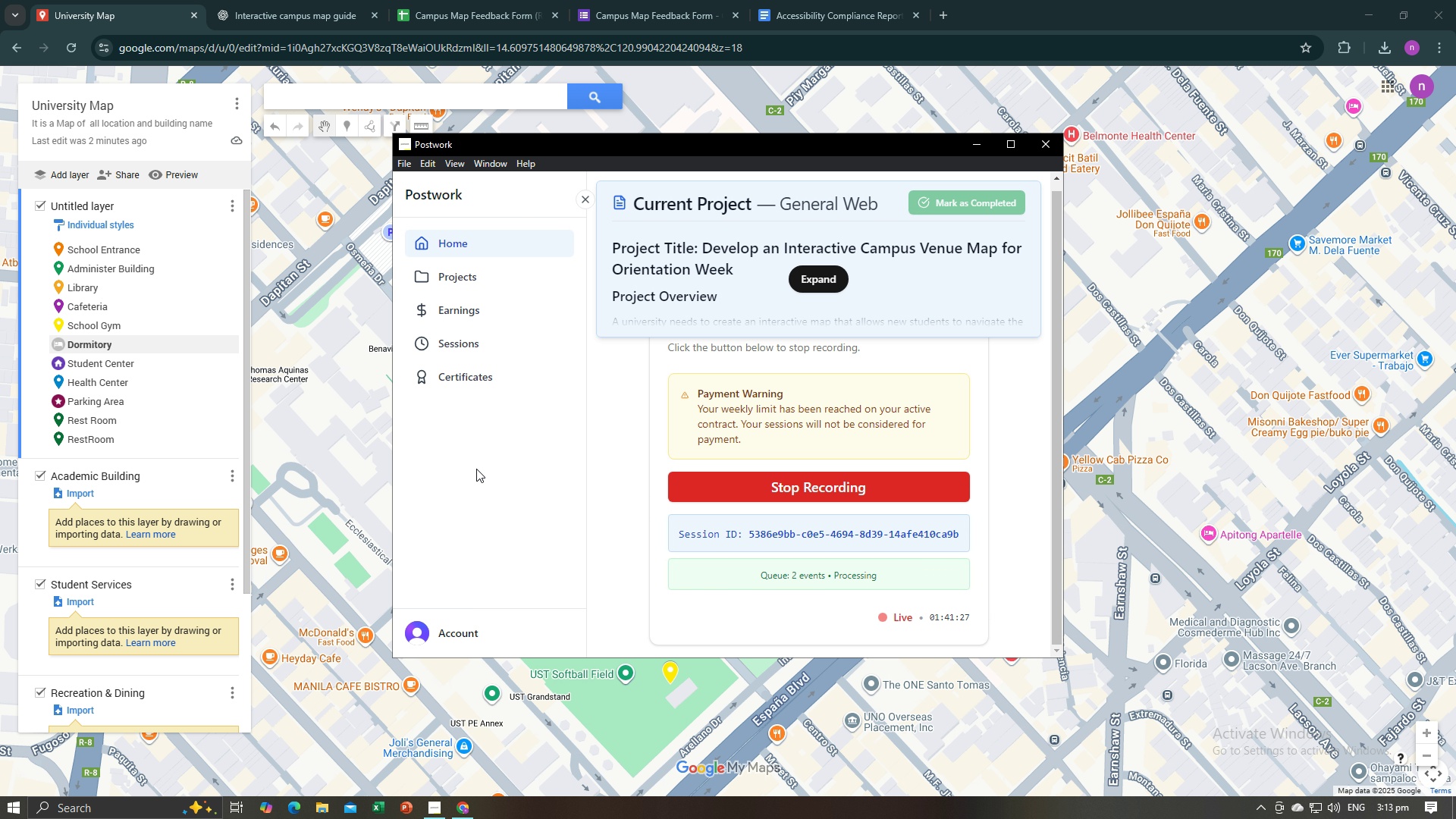 
key(Alt+Tab)
 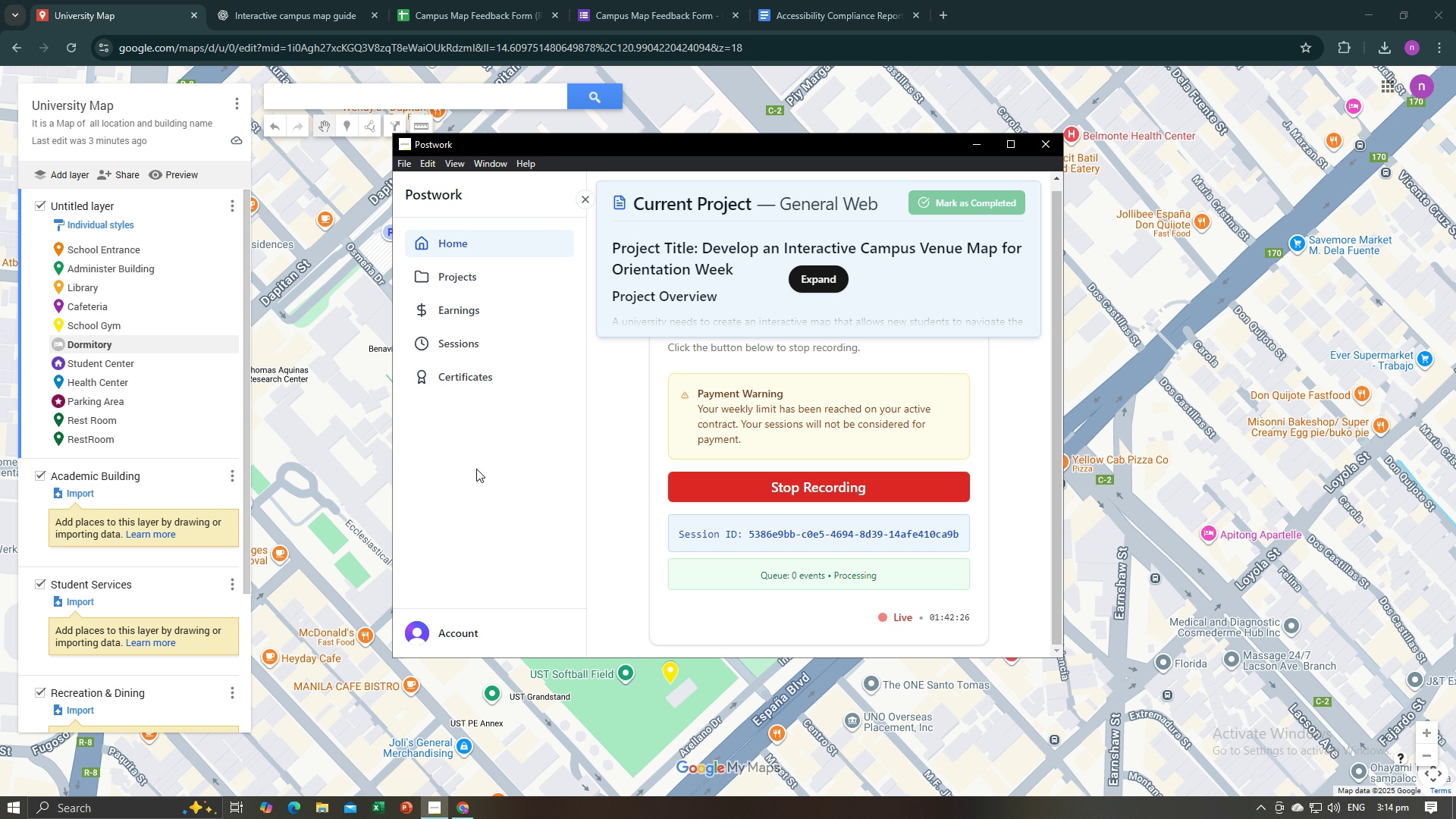 
wait(64.23)
 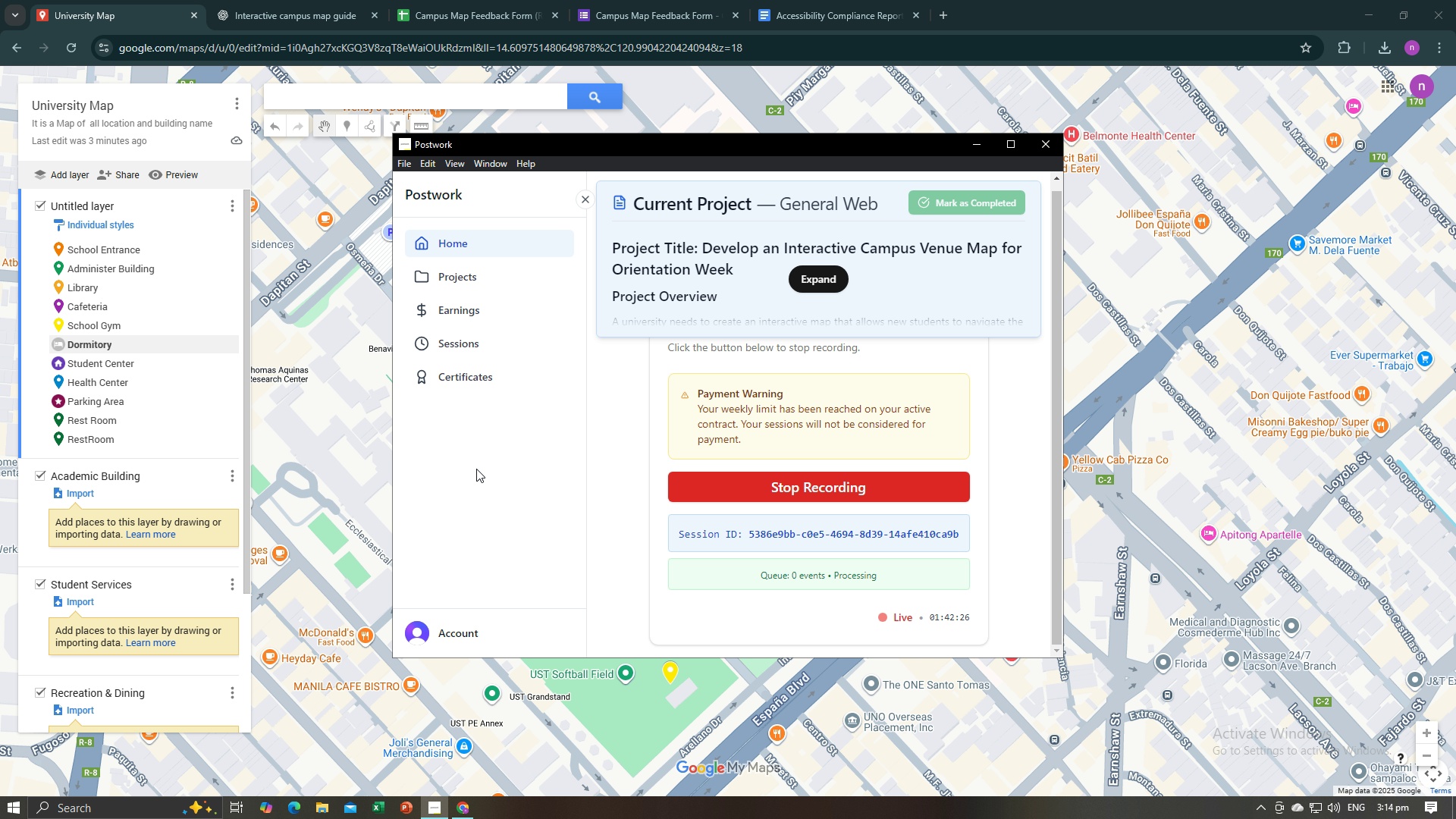 
left_click([319, 482])
 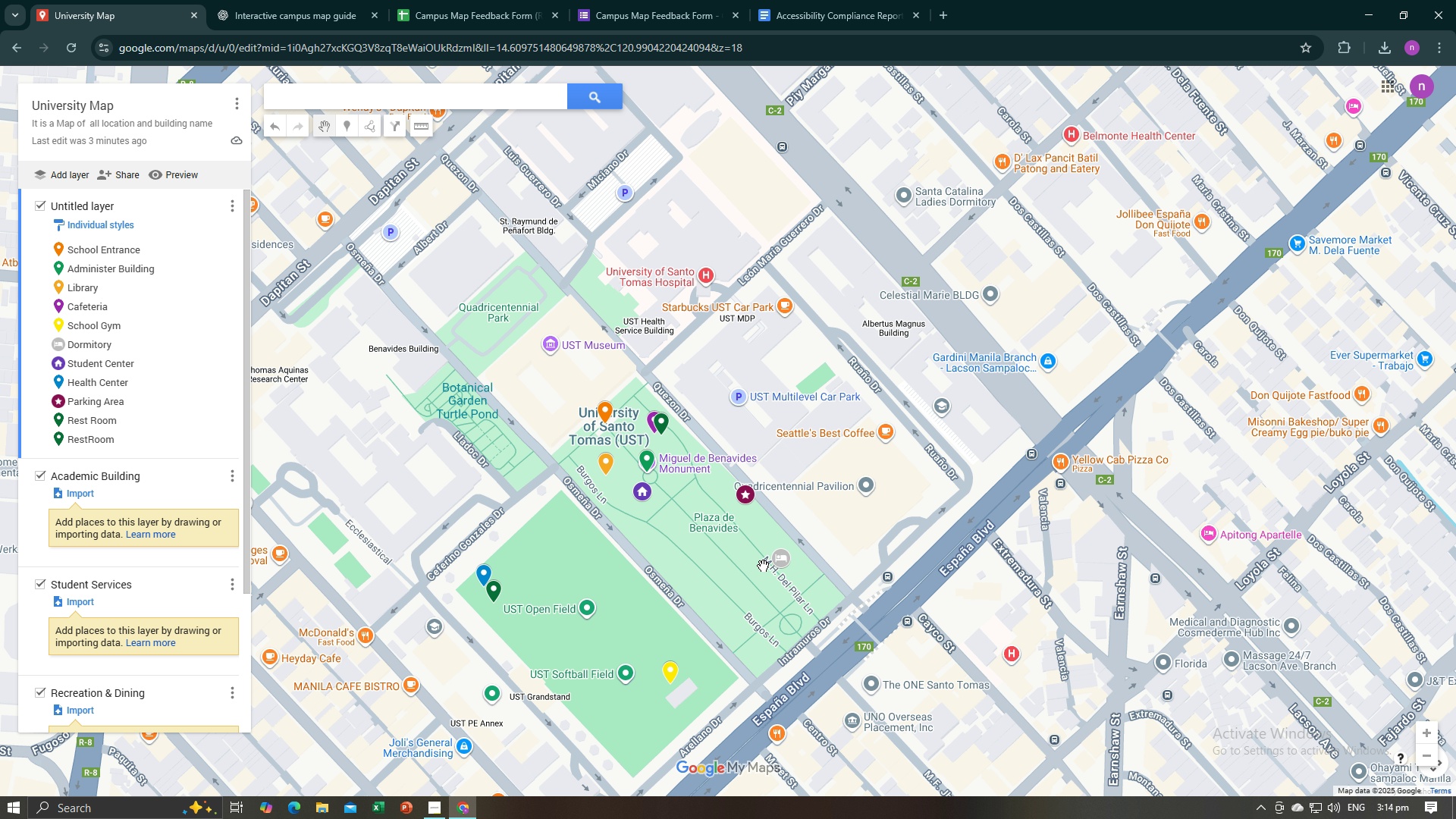 
left_click([780, 559])
 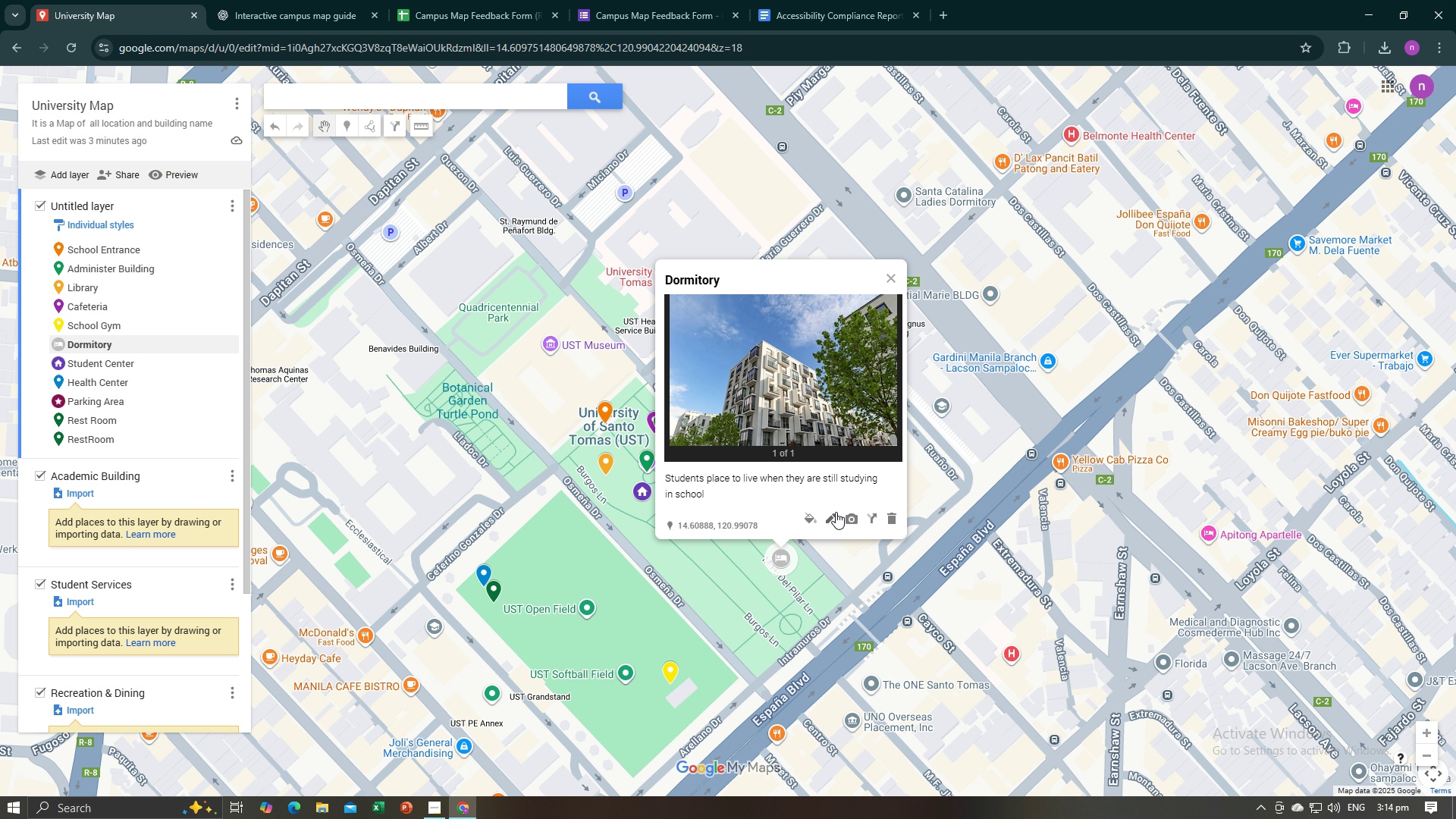 
left_click([835, 513])
 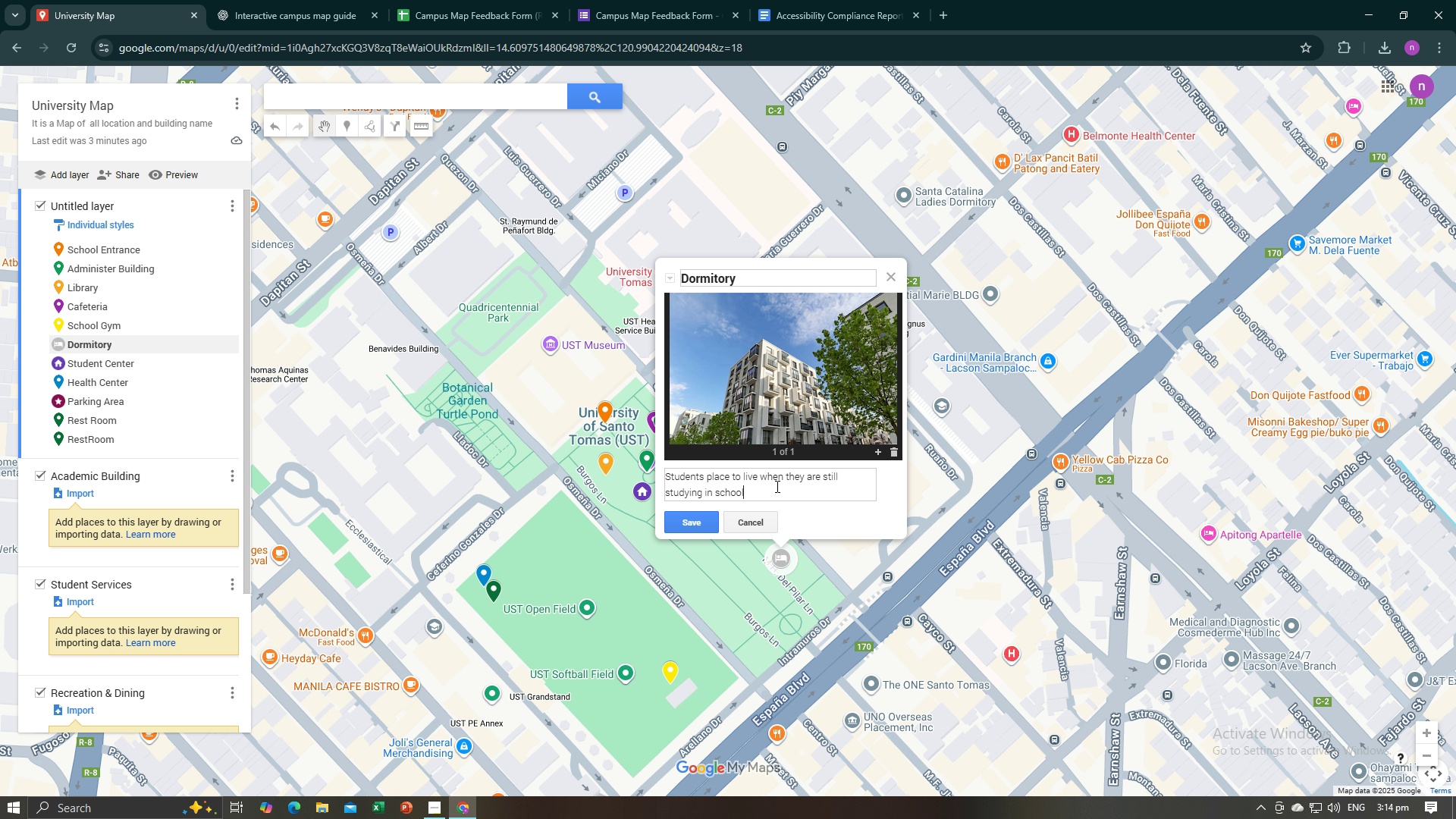 
left_click([776, 486])
 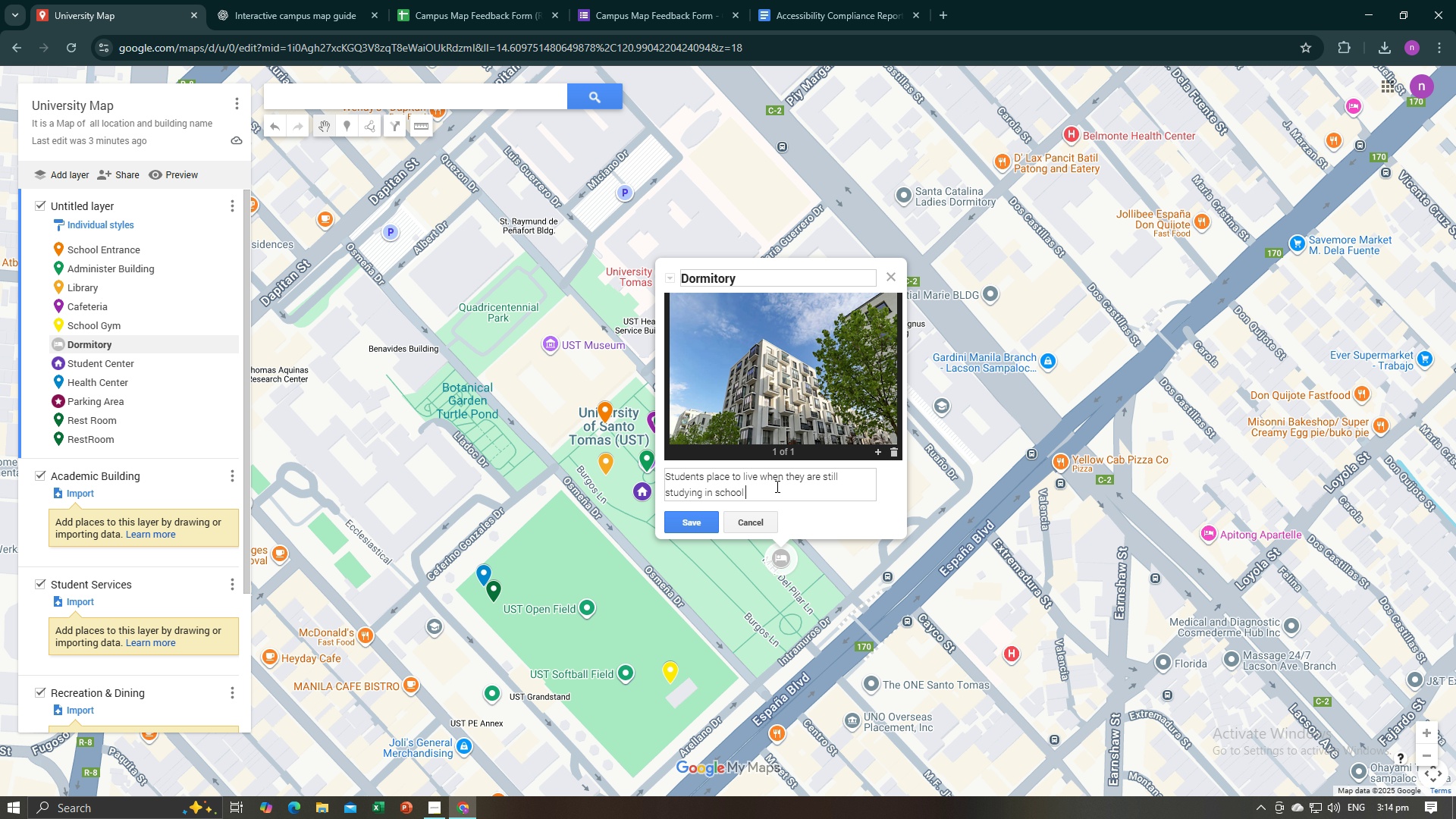 
type( )
key(Backspace)
type(. At thee)
key(Backspace)
type( back of school )
 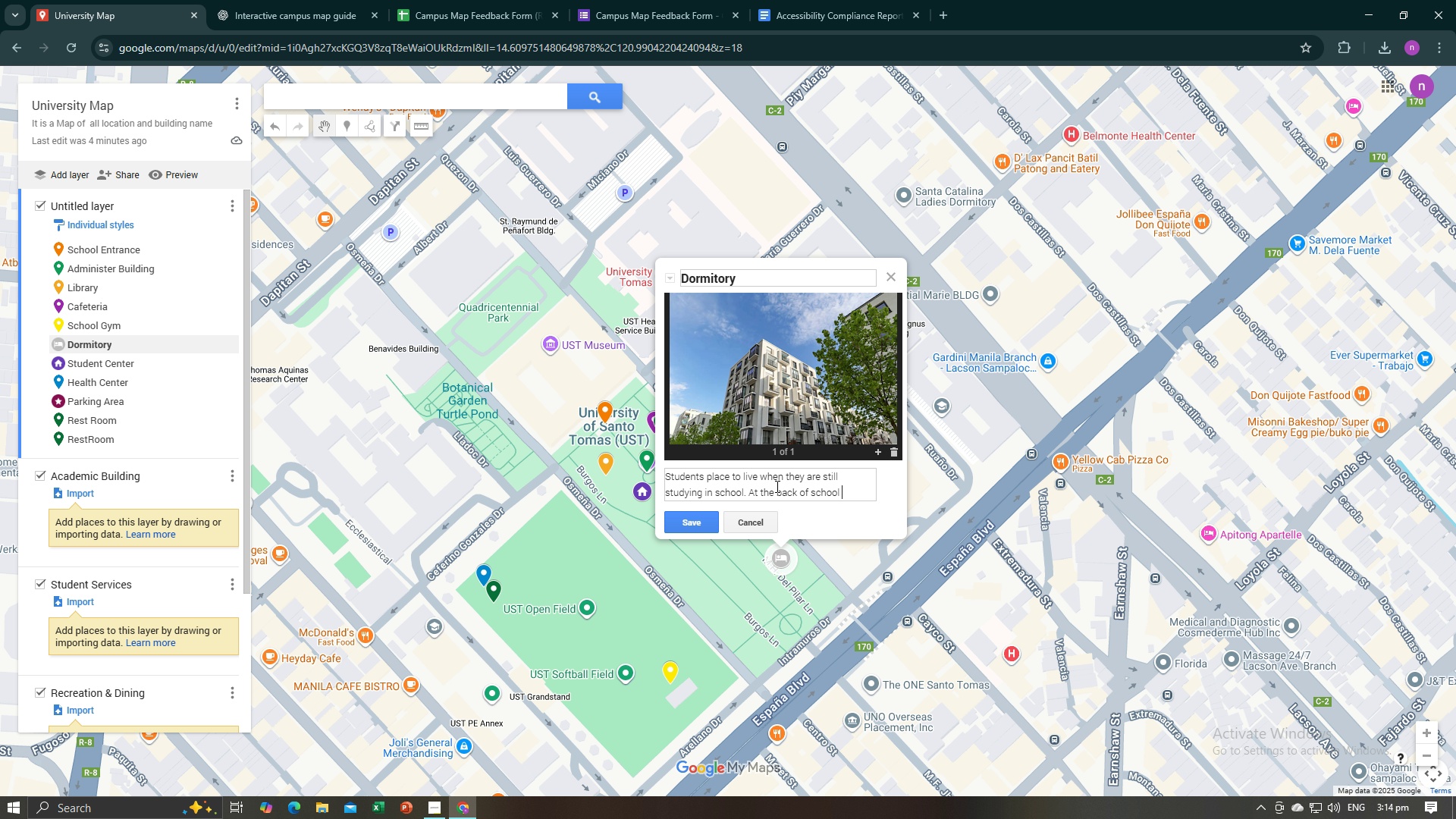 
wait(6.59)
 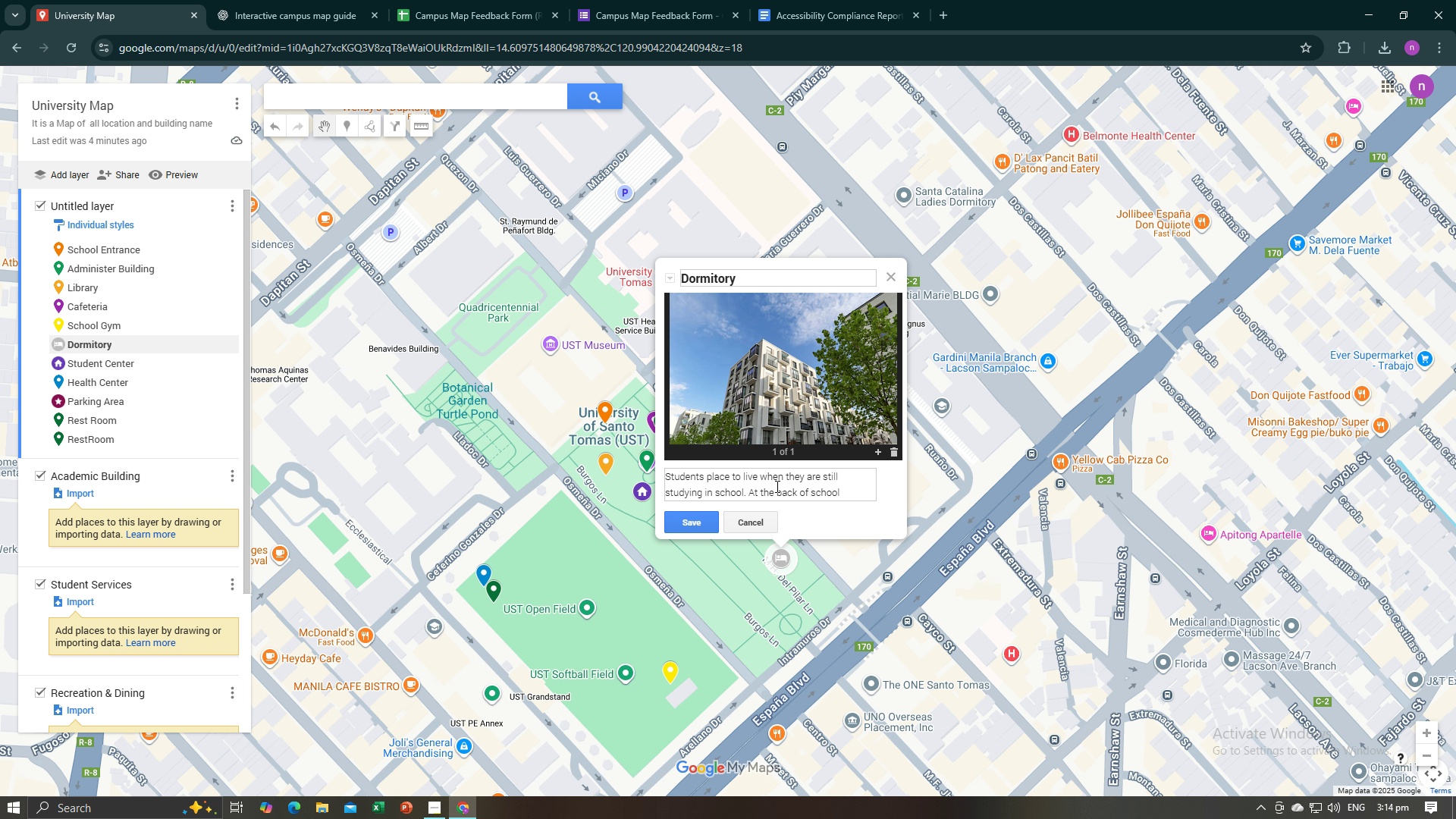 
type(near a)
key(Backspace)
key(Backspace)
key(Backspace)
key(Backspace)
key(Backspace)
key(Backspace)
key(Backspace)
key(Backspace)
key(Backspace)
key(Backspace)
type(Near at the back of school)
 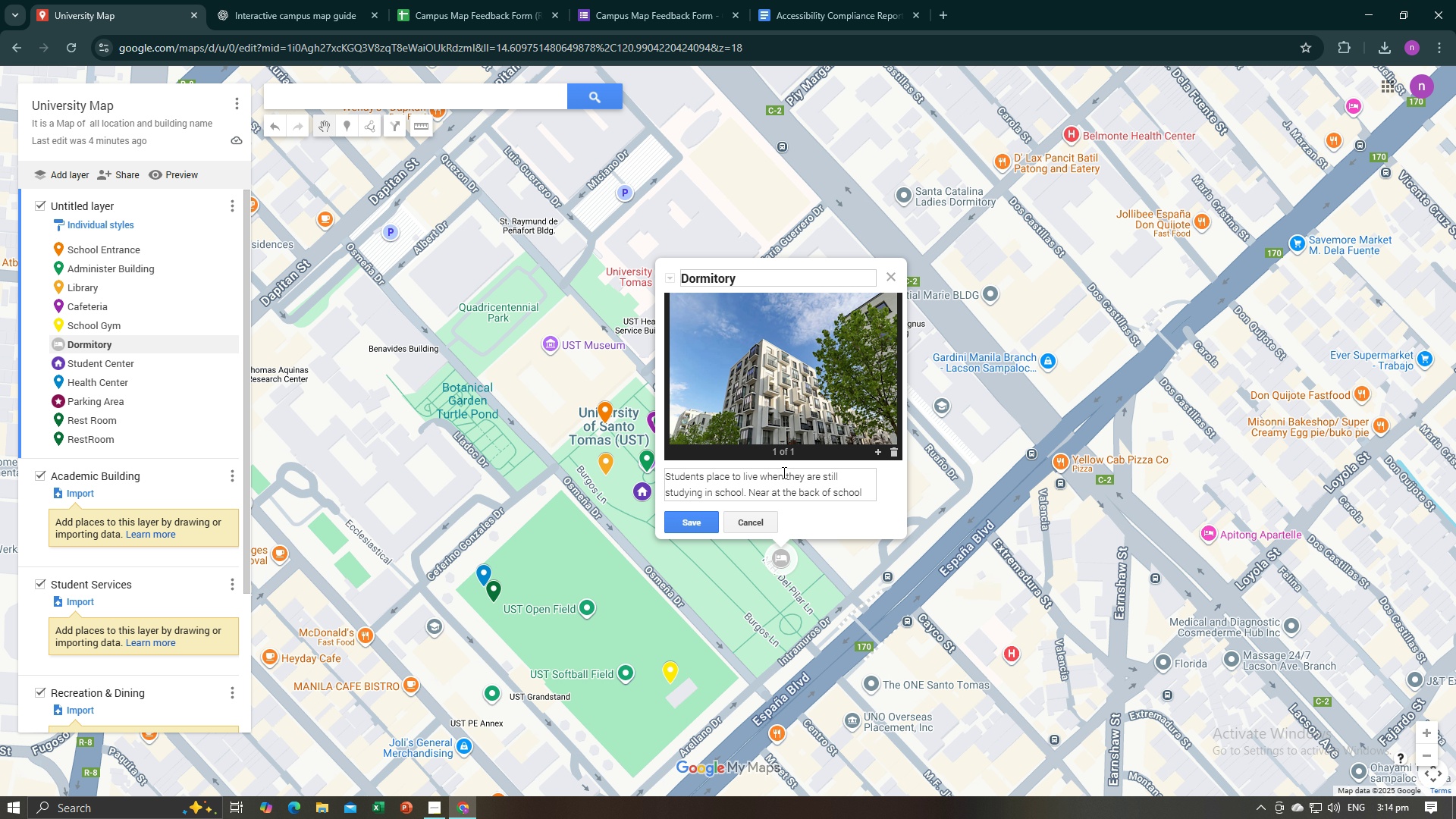 
left_click([681, 516])
 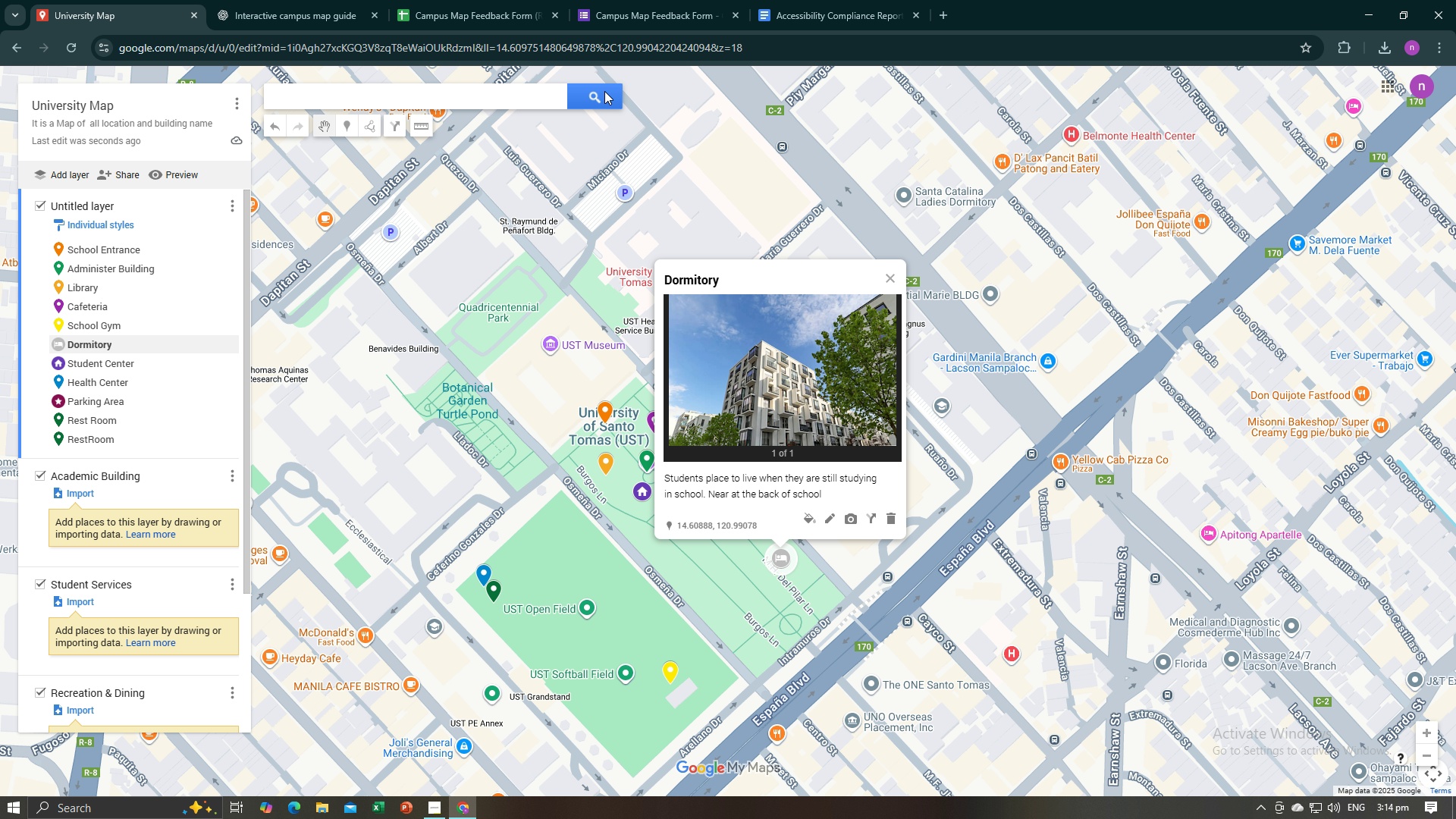 
key(Alt+AltLeft)
 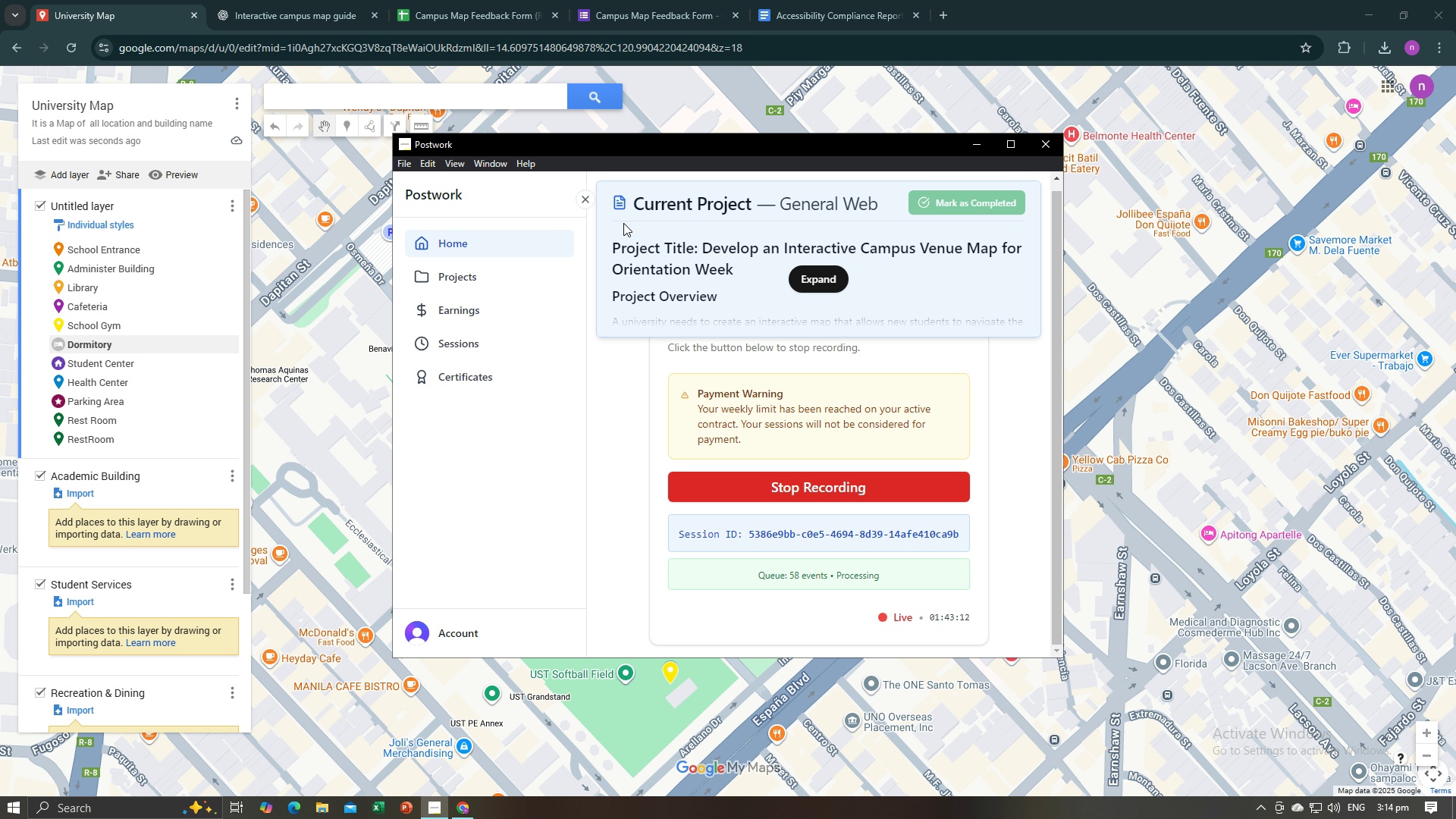 
key(Alt+Tab)